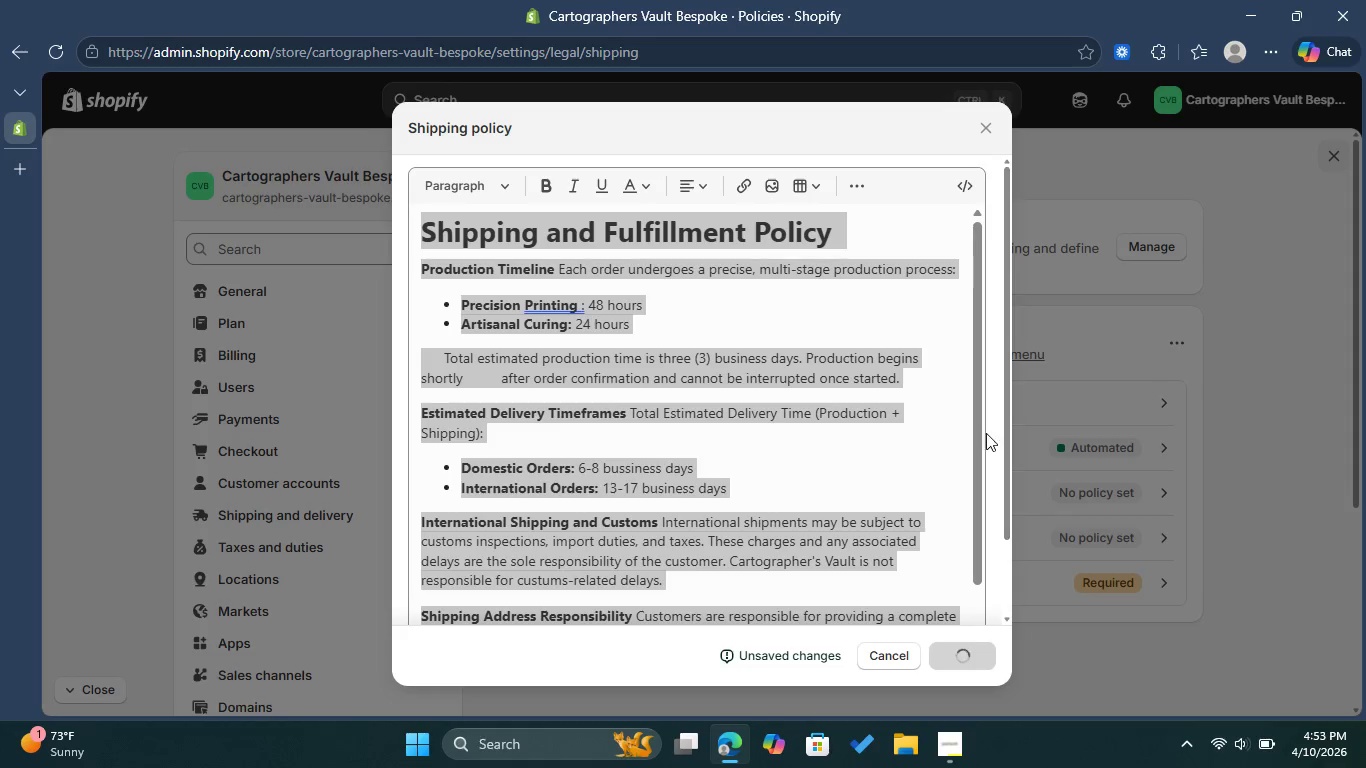 
left_click_drag(start_coordinate=[976, 439], to_coordinate=[973, 616])
 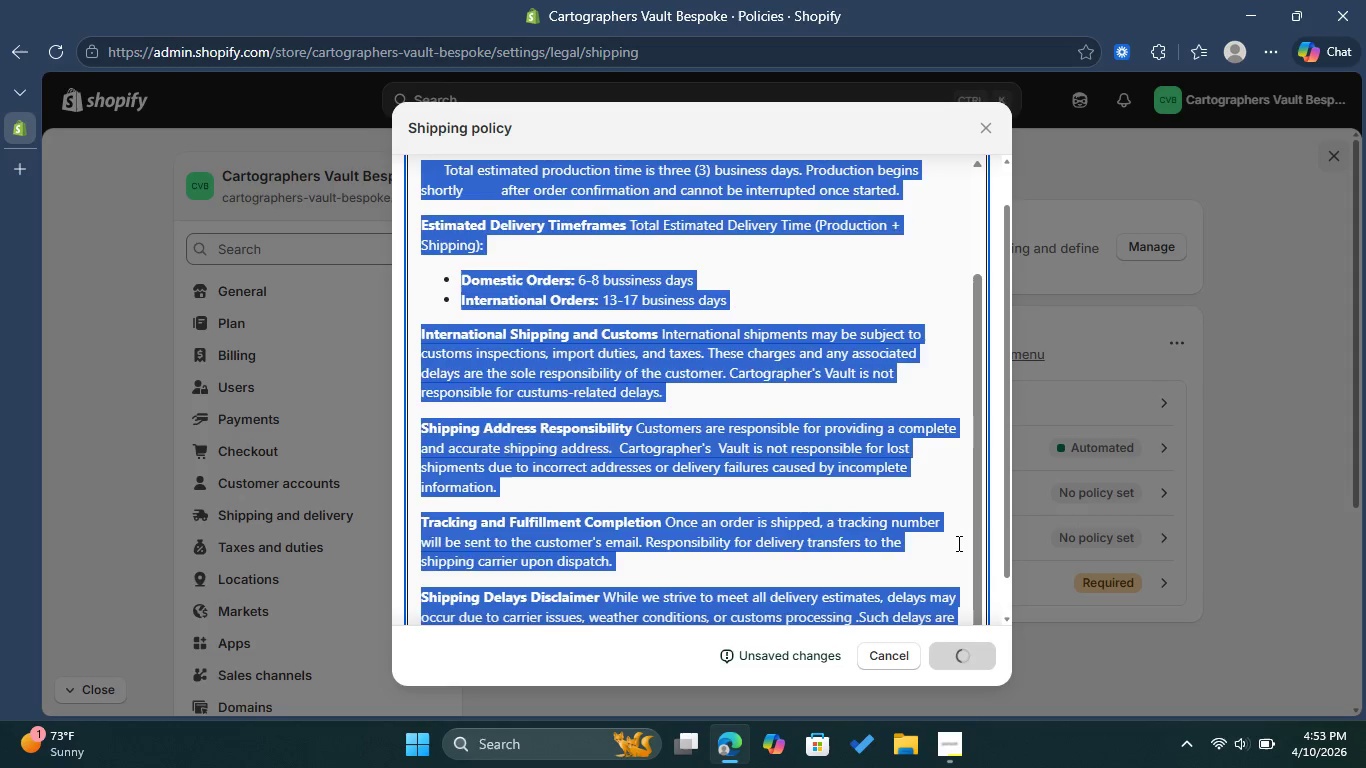 
left_click([957, 543])
 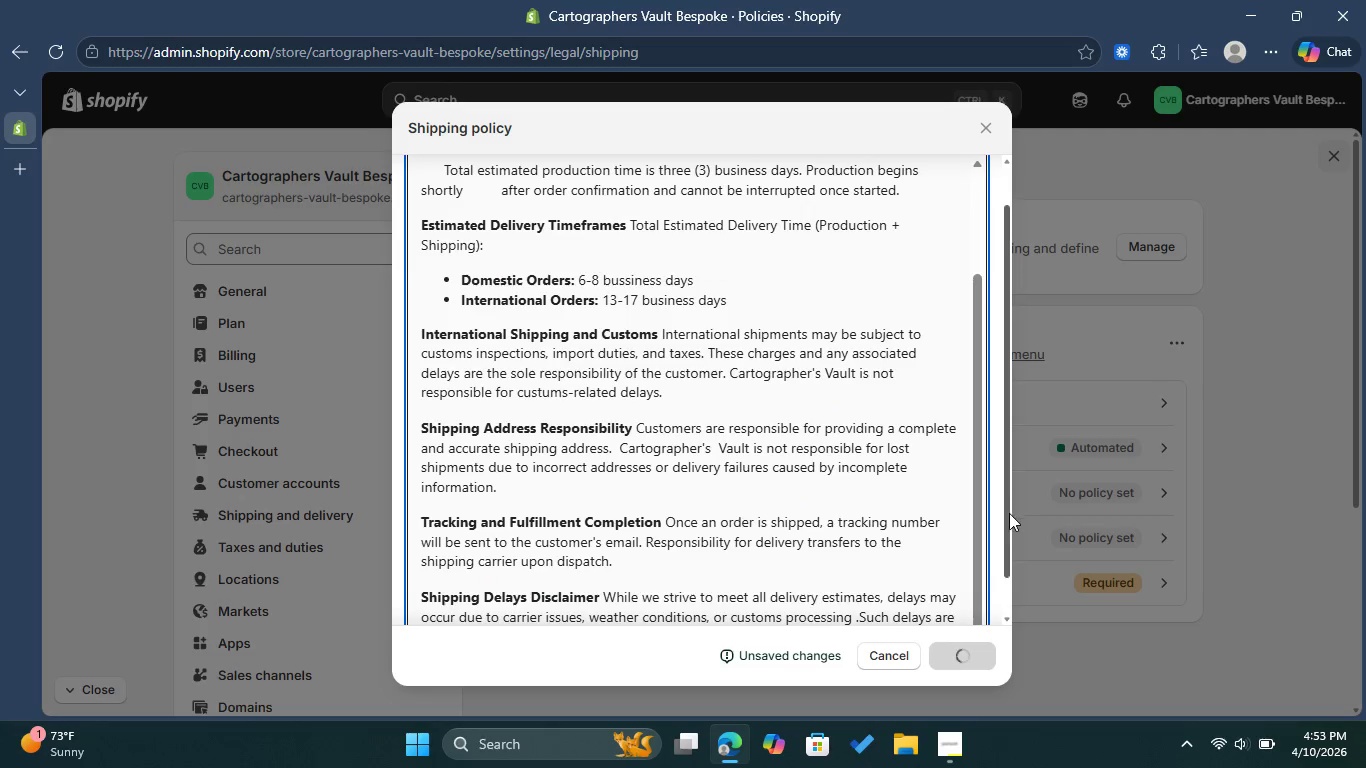 
left_click_drag(start_coordinate=[1008, 514], to_coordinate=[1008, 583])
 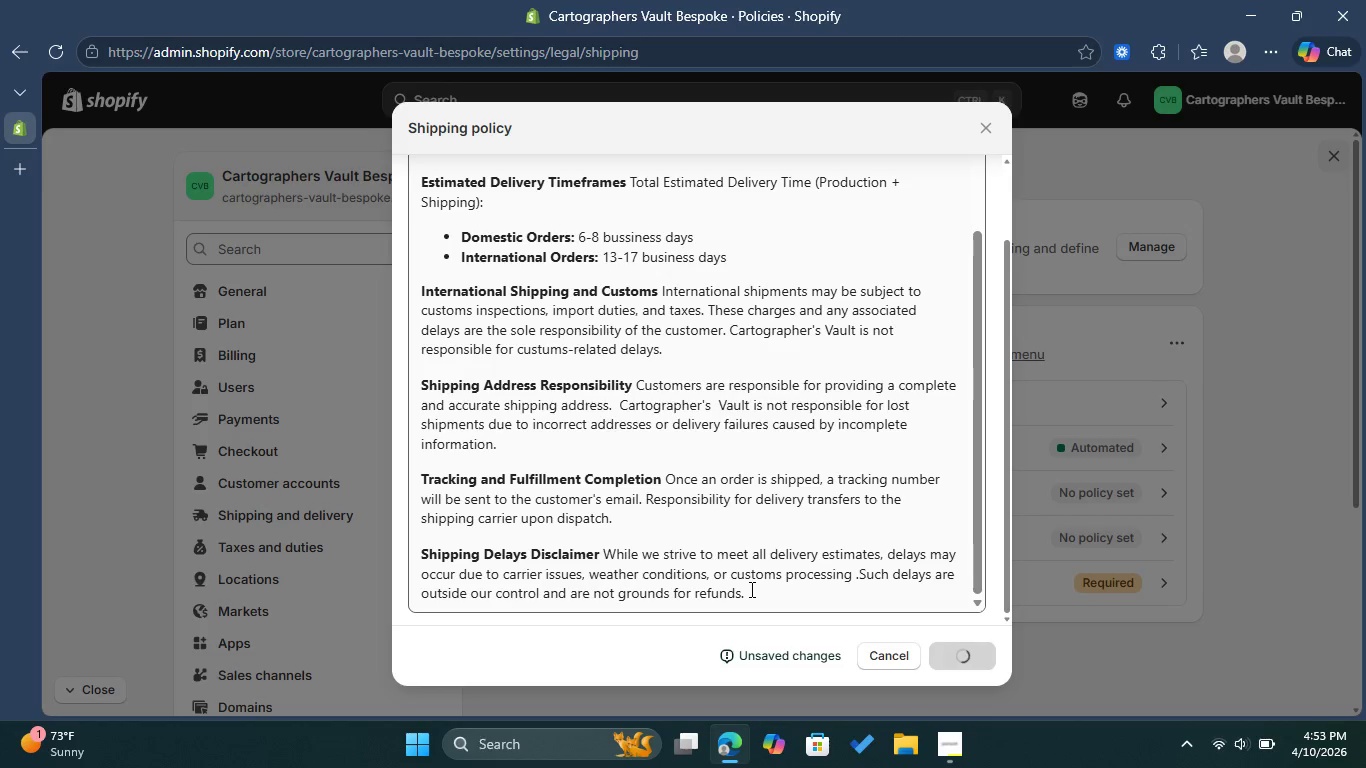 
wait(12.08)
 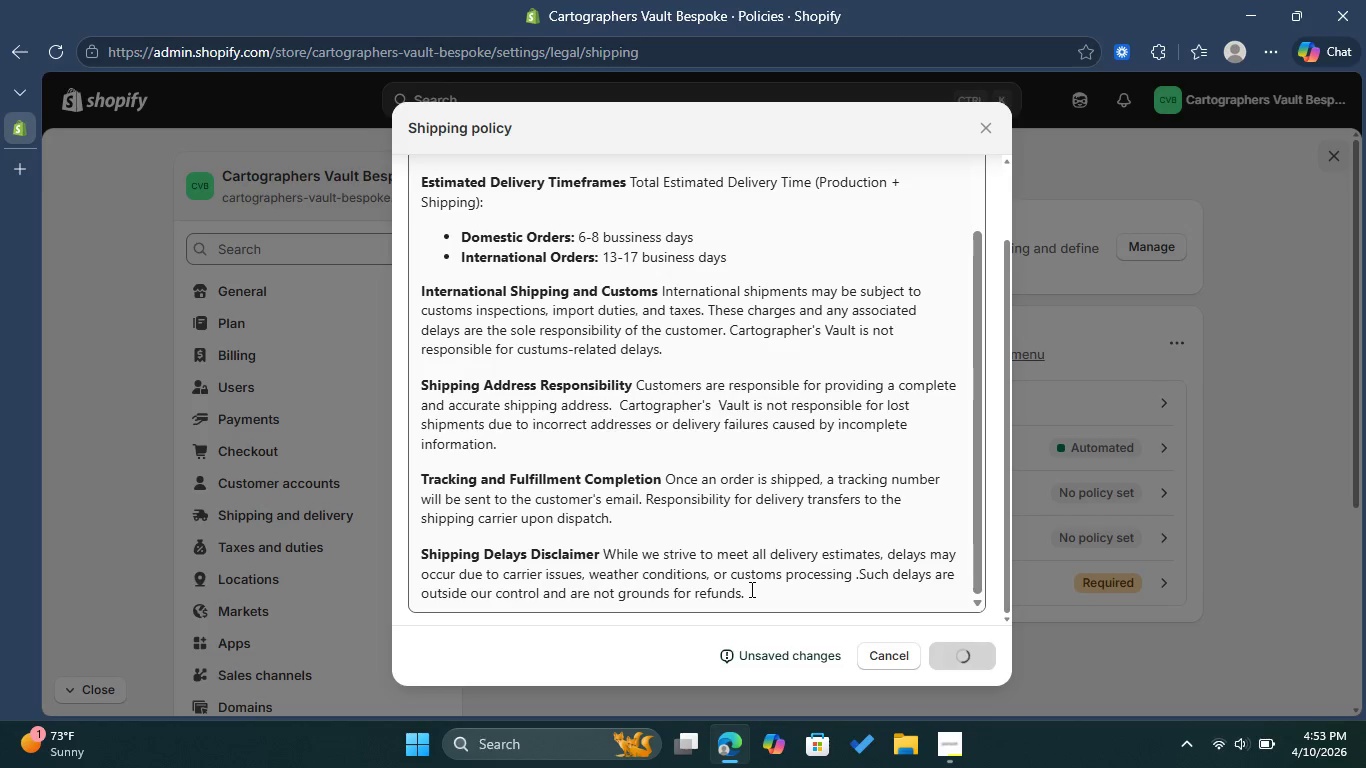 
left_click([729, 658])
 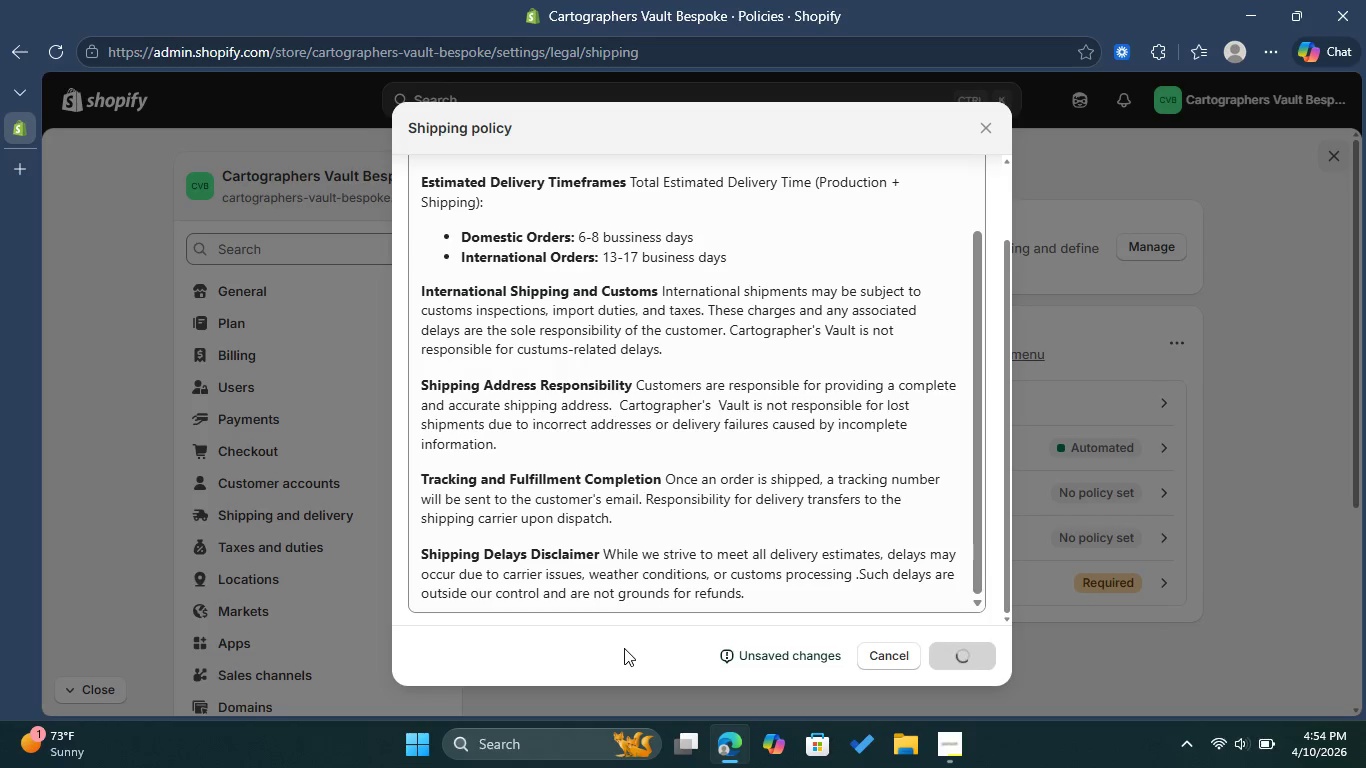 
wait(22.61)
 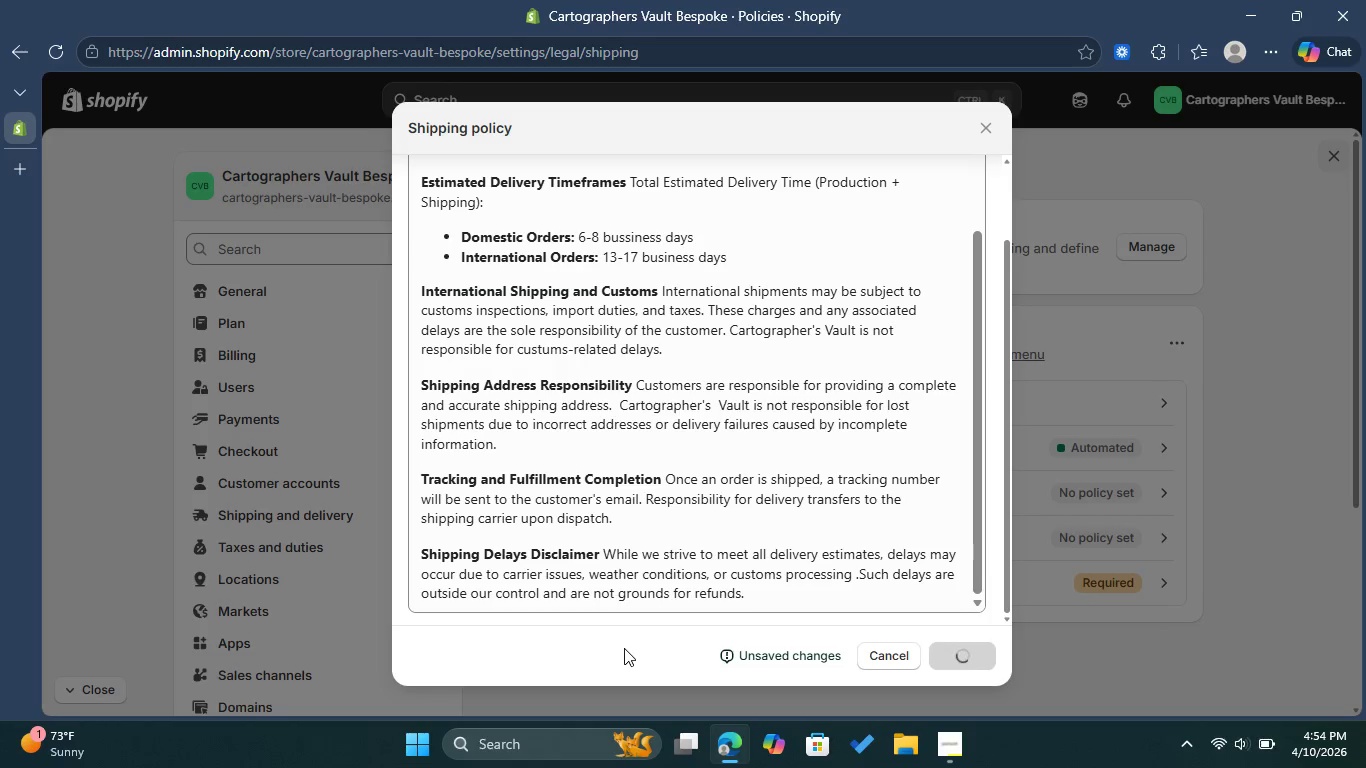 
left_click([761, 668])
 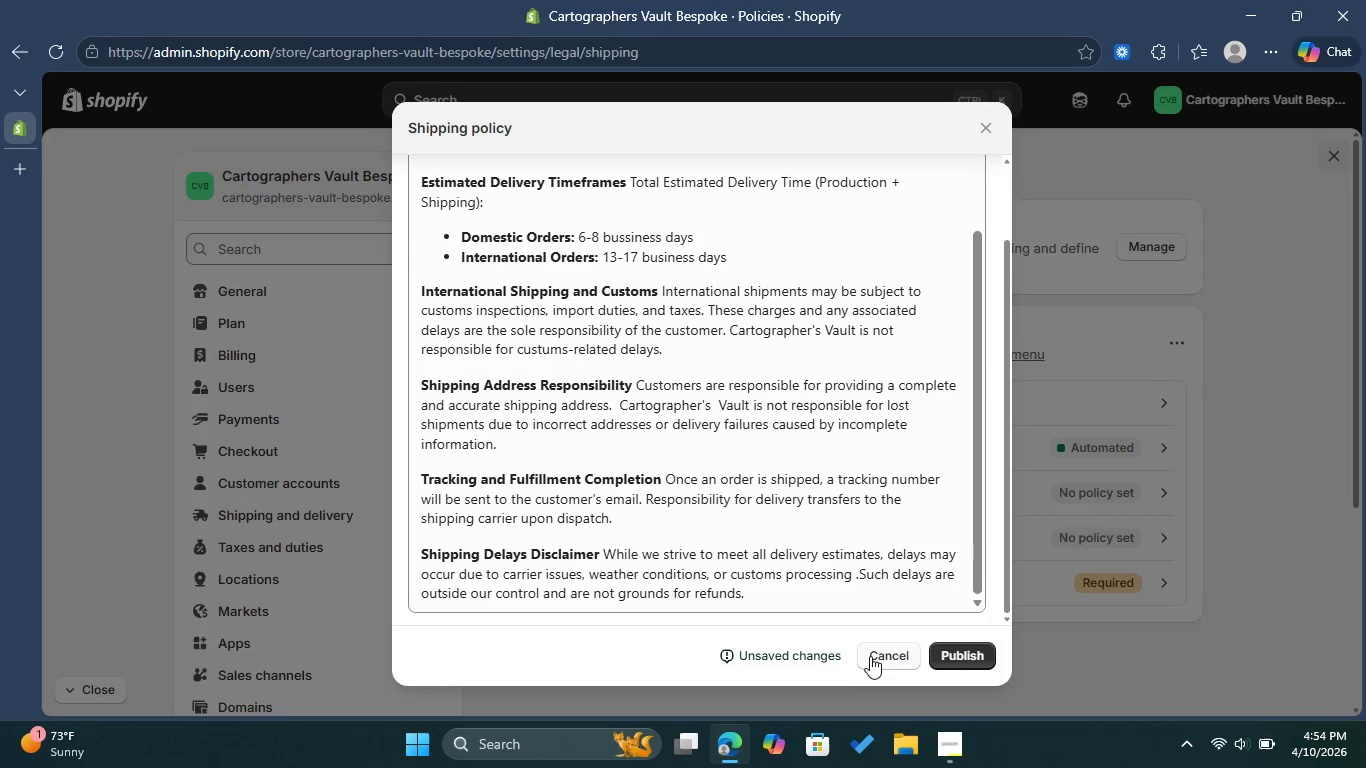 
left_click([869, 652])
 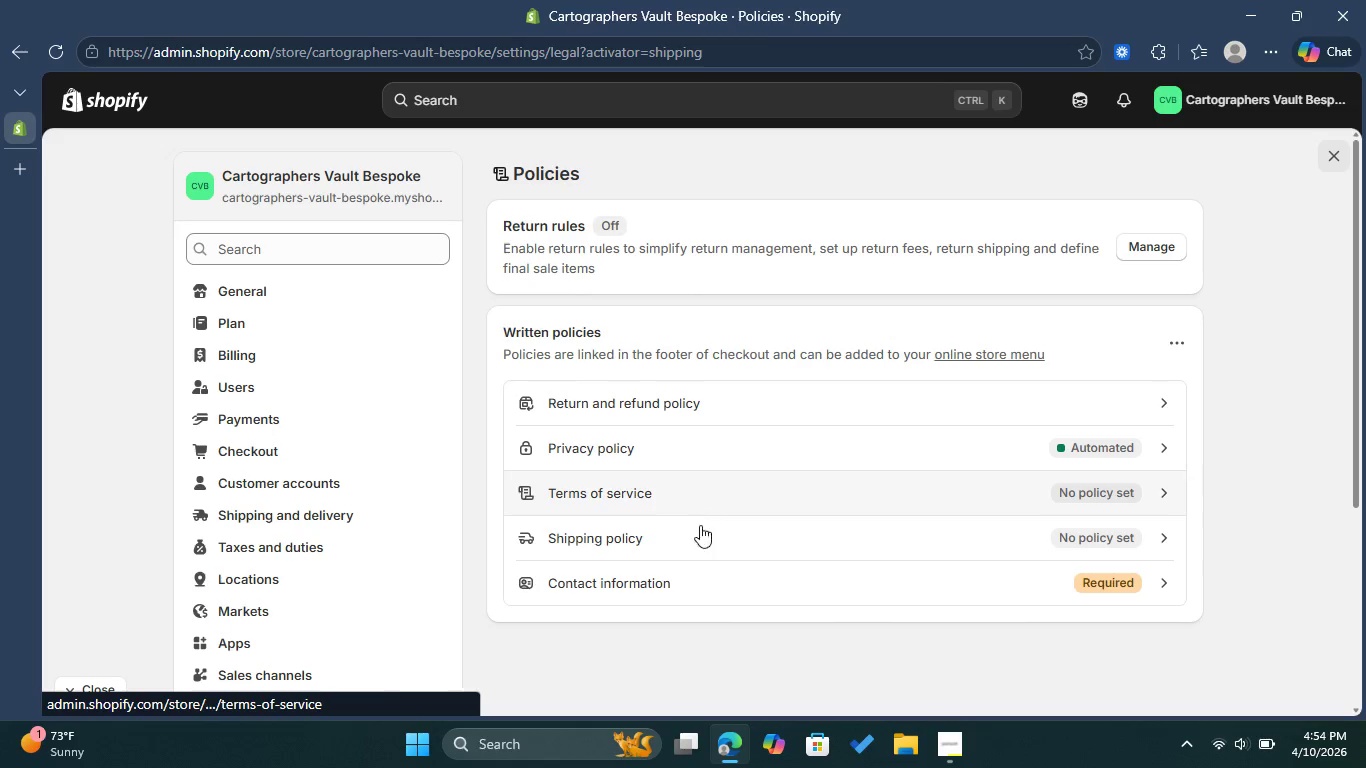 
left_click([691, 544])
 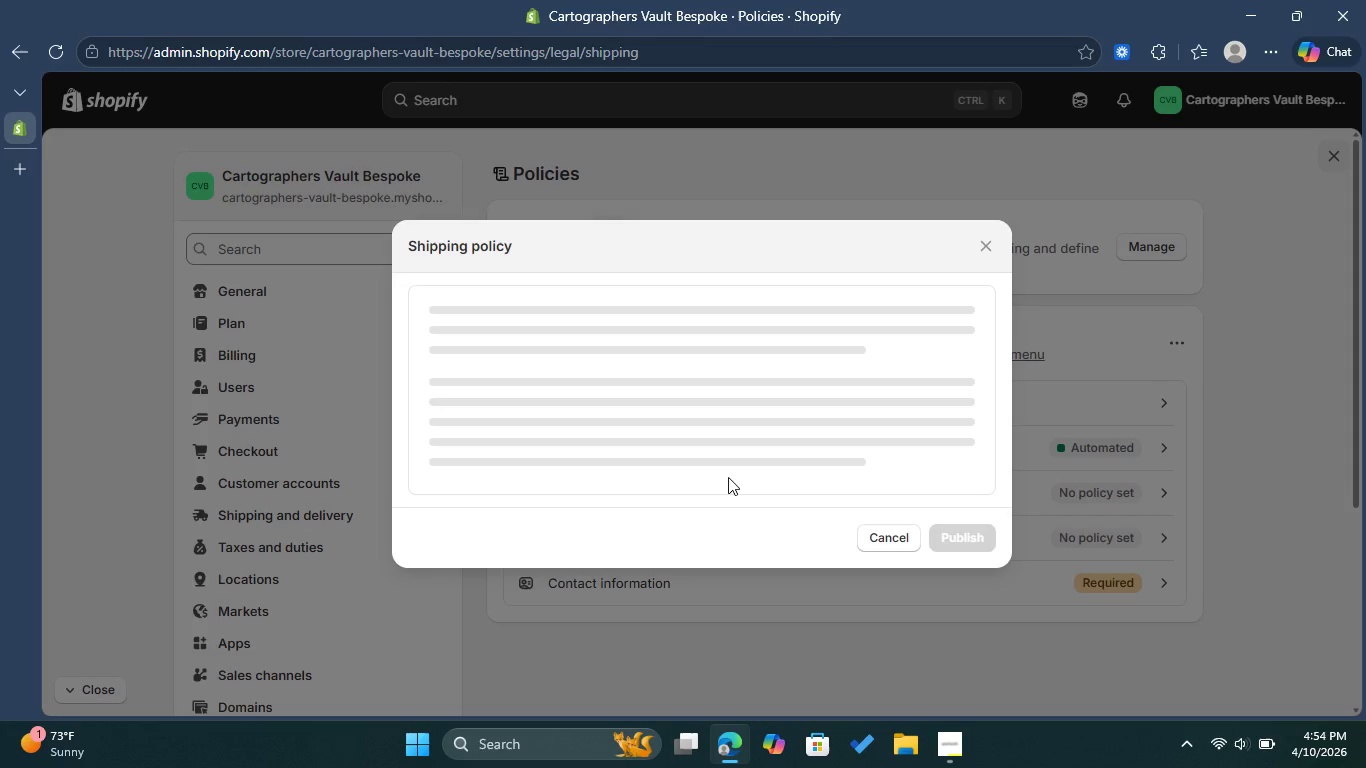 
wait(17.11)
 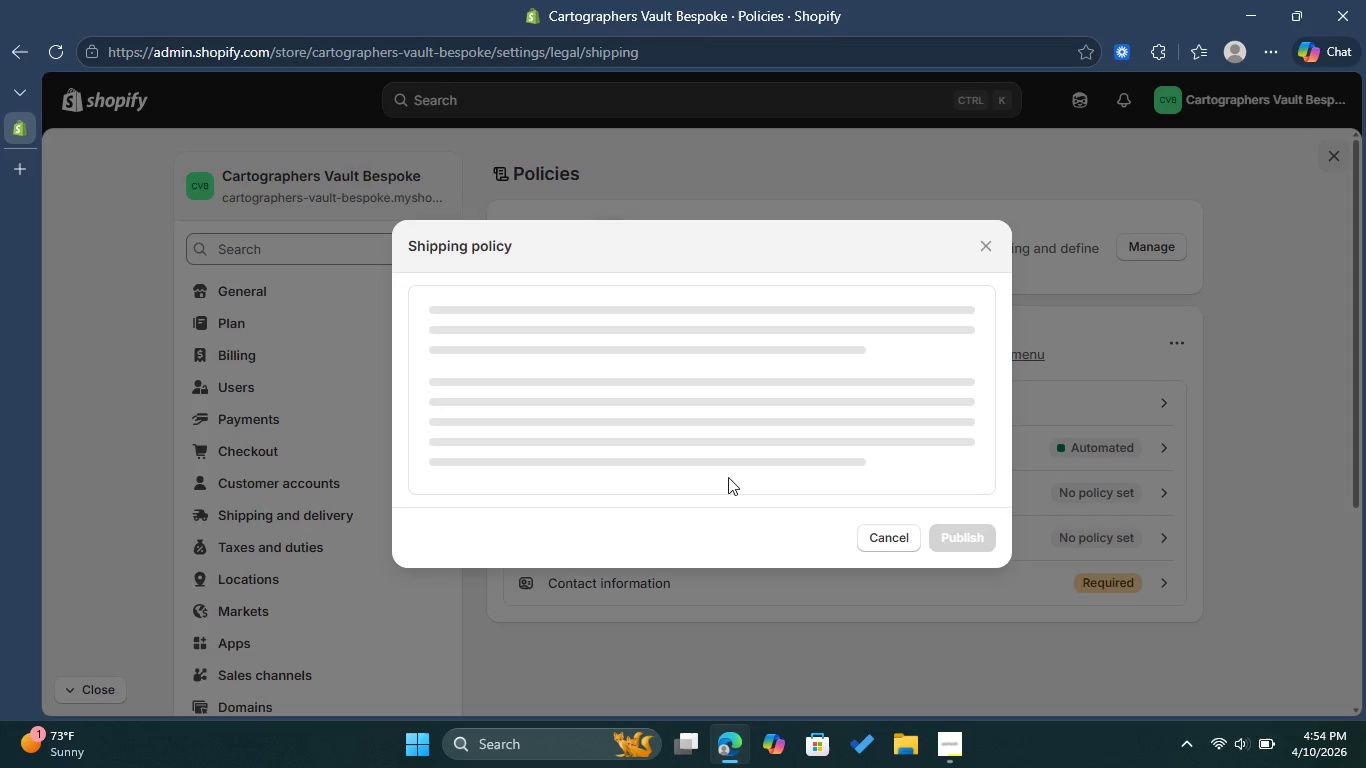 
left_click([958, 751])